 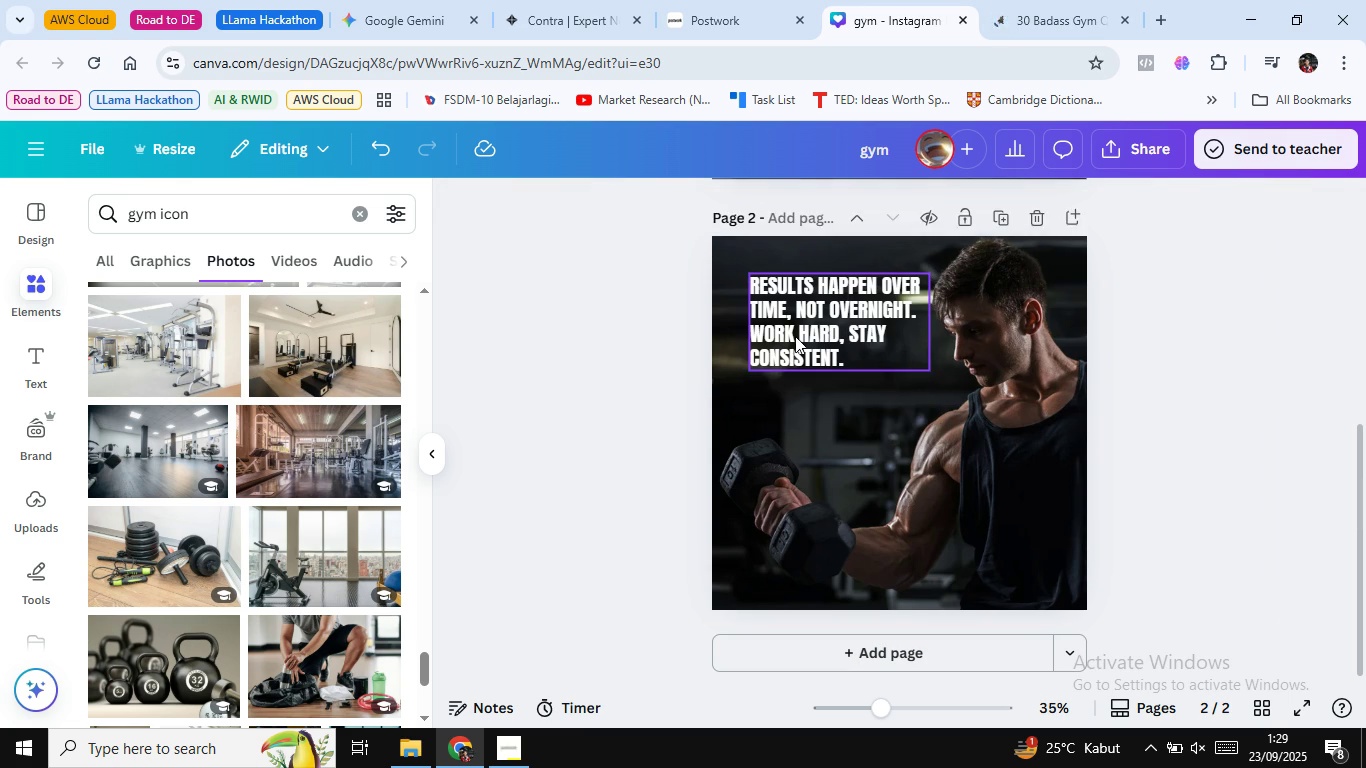 
double_click([613, 211])
 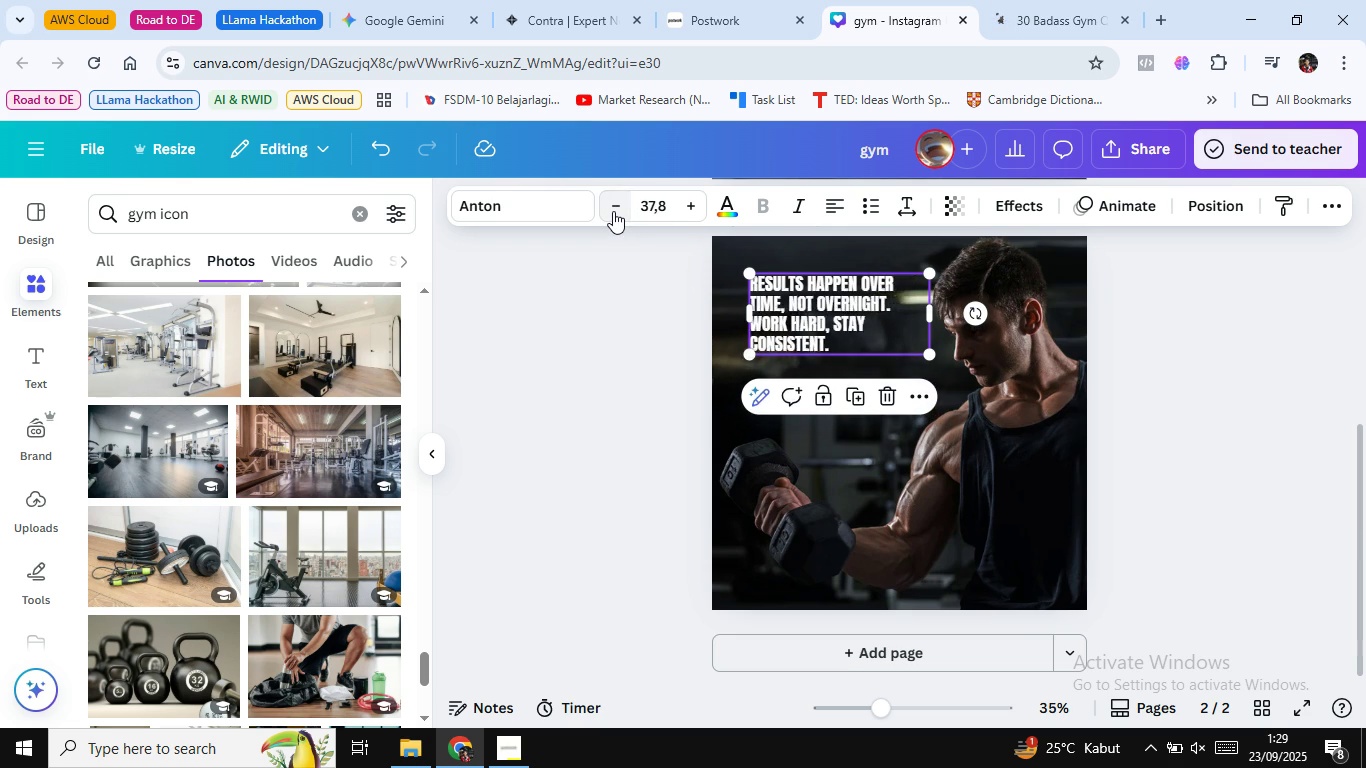 
triple_click([613, 211])
 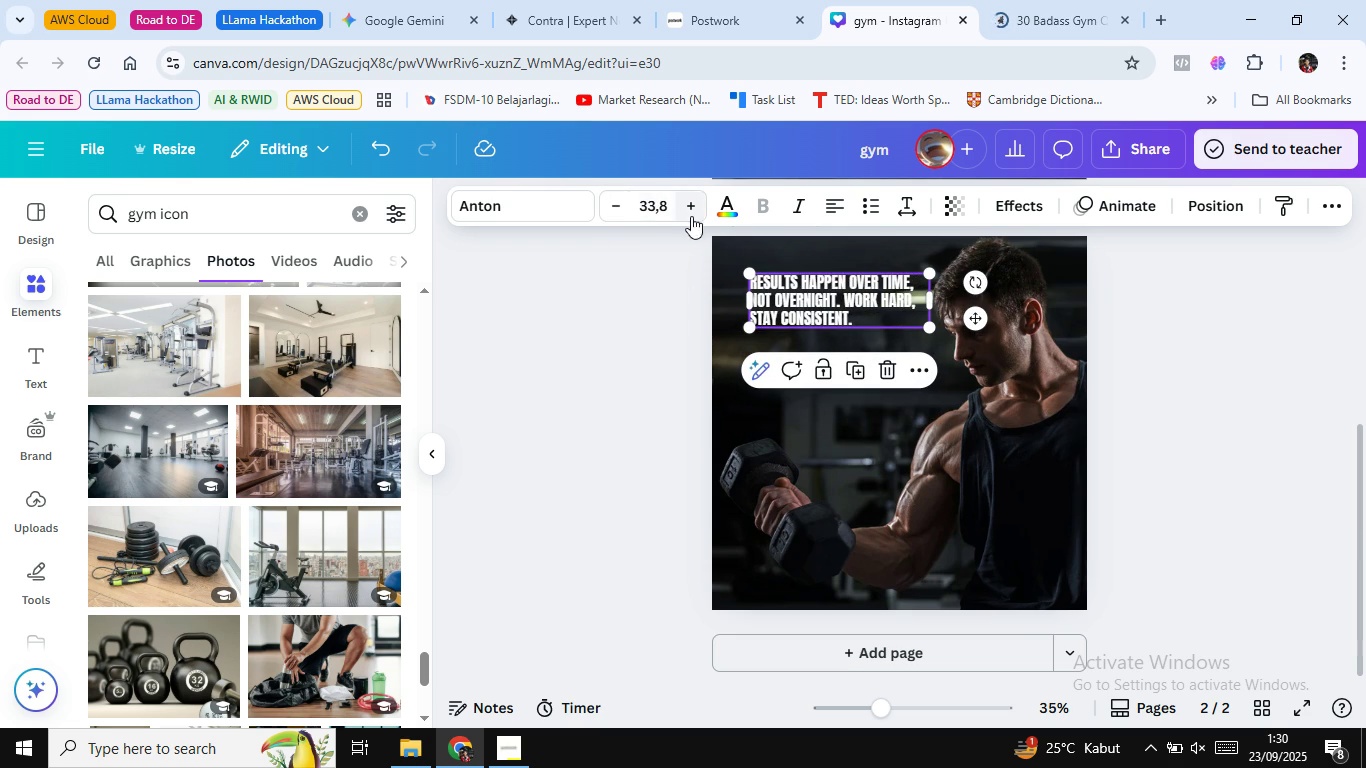 
double_click([691, 216])
 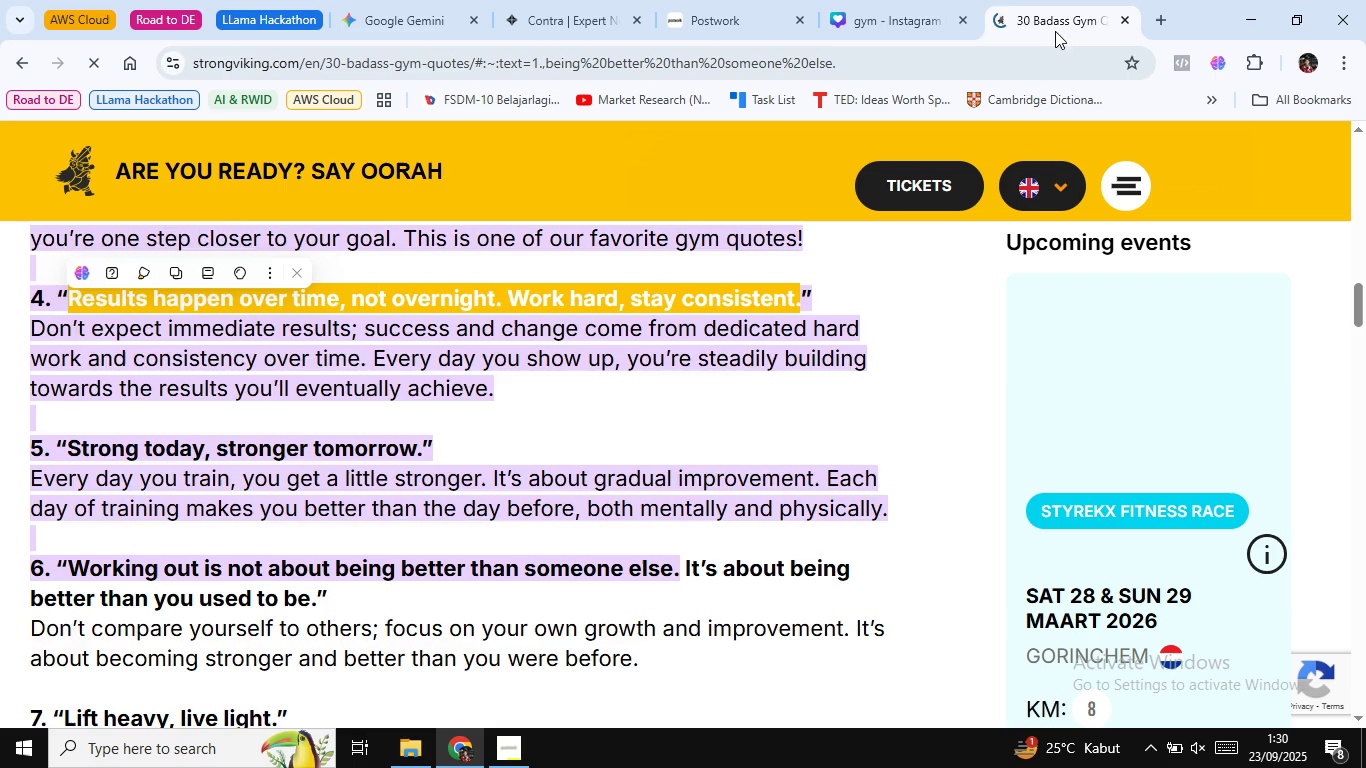 
left_click([1055, 17])
 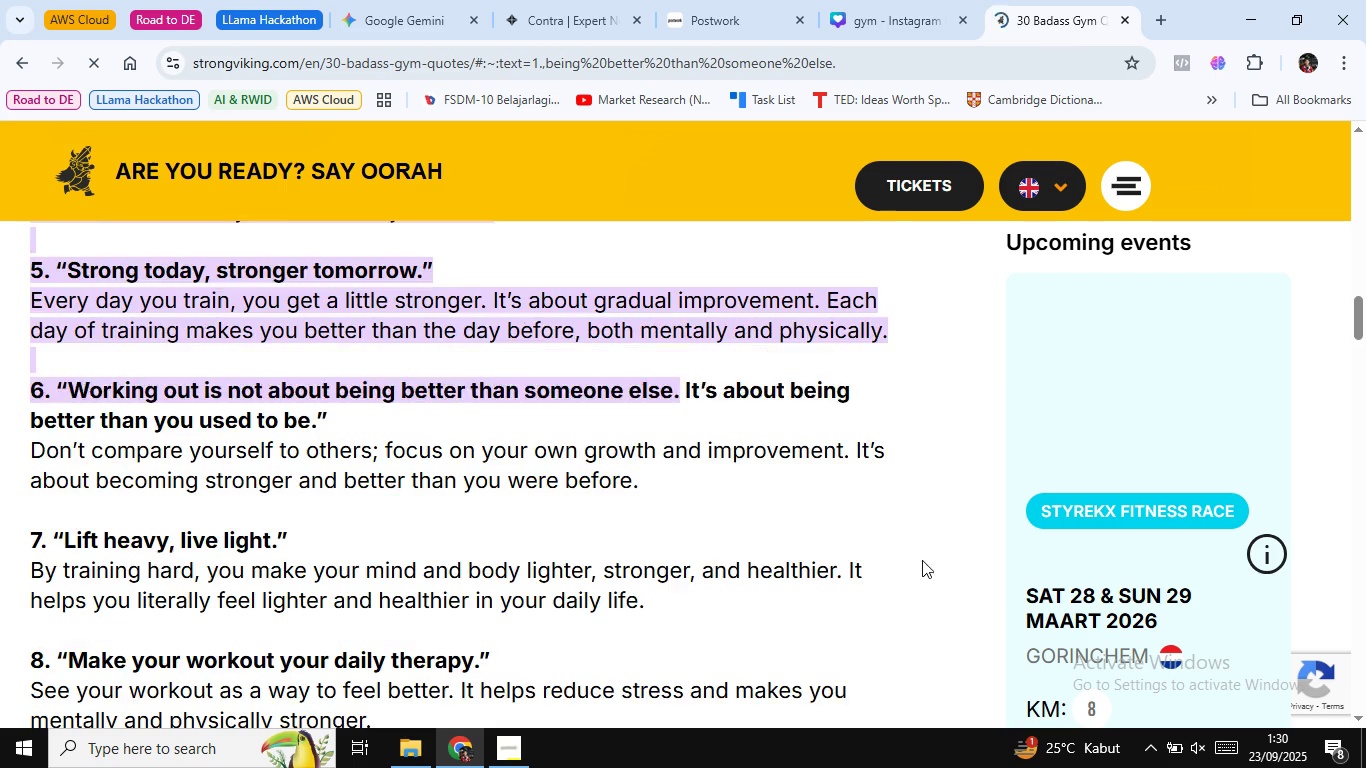 
scroll: coordinate [476, 440], scroll_direction: down, amount: 6.0